 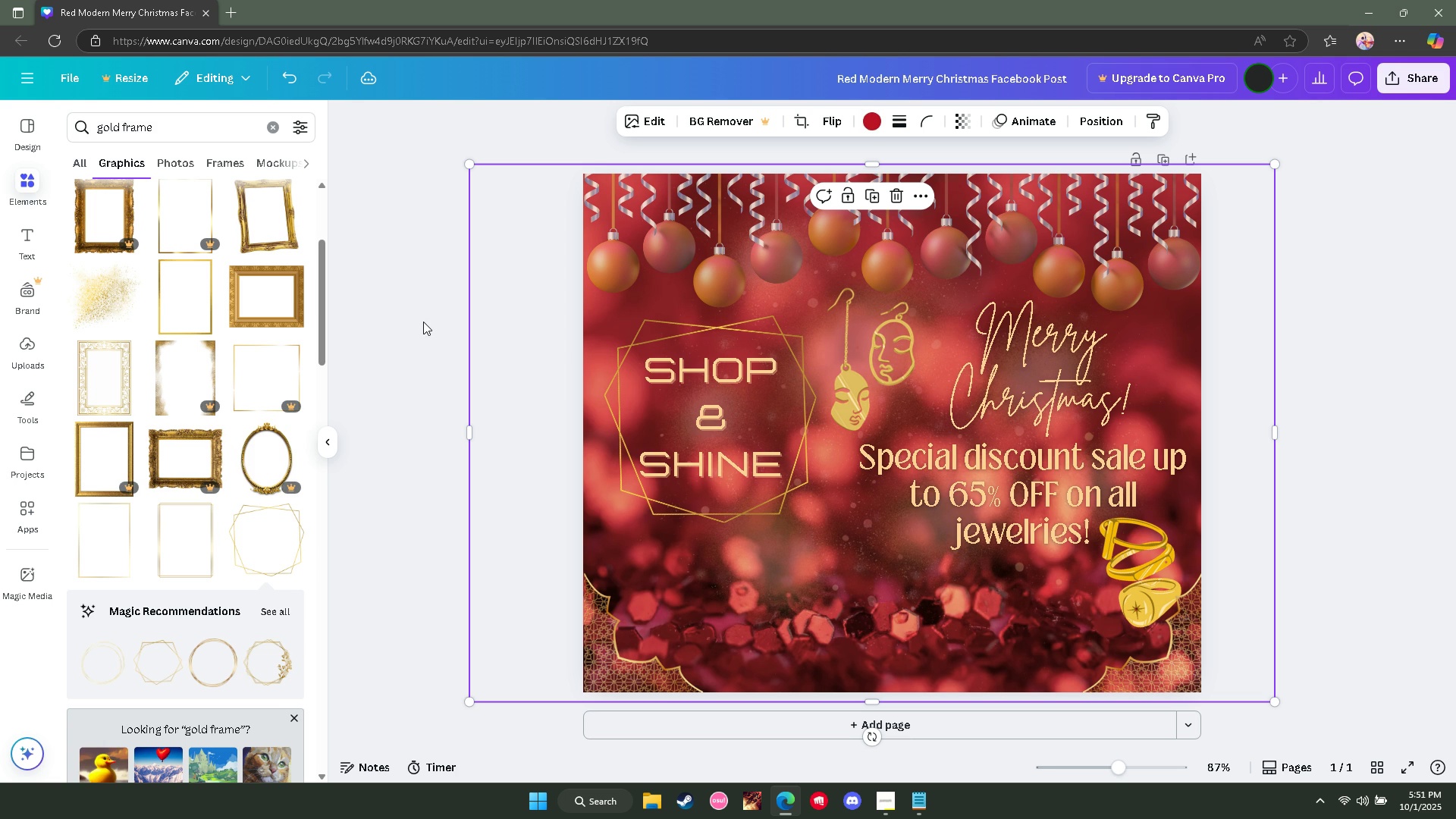 
key(Control+Z)
 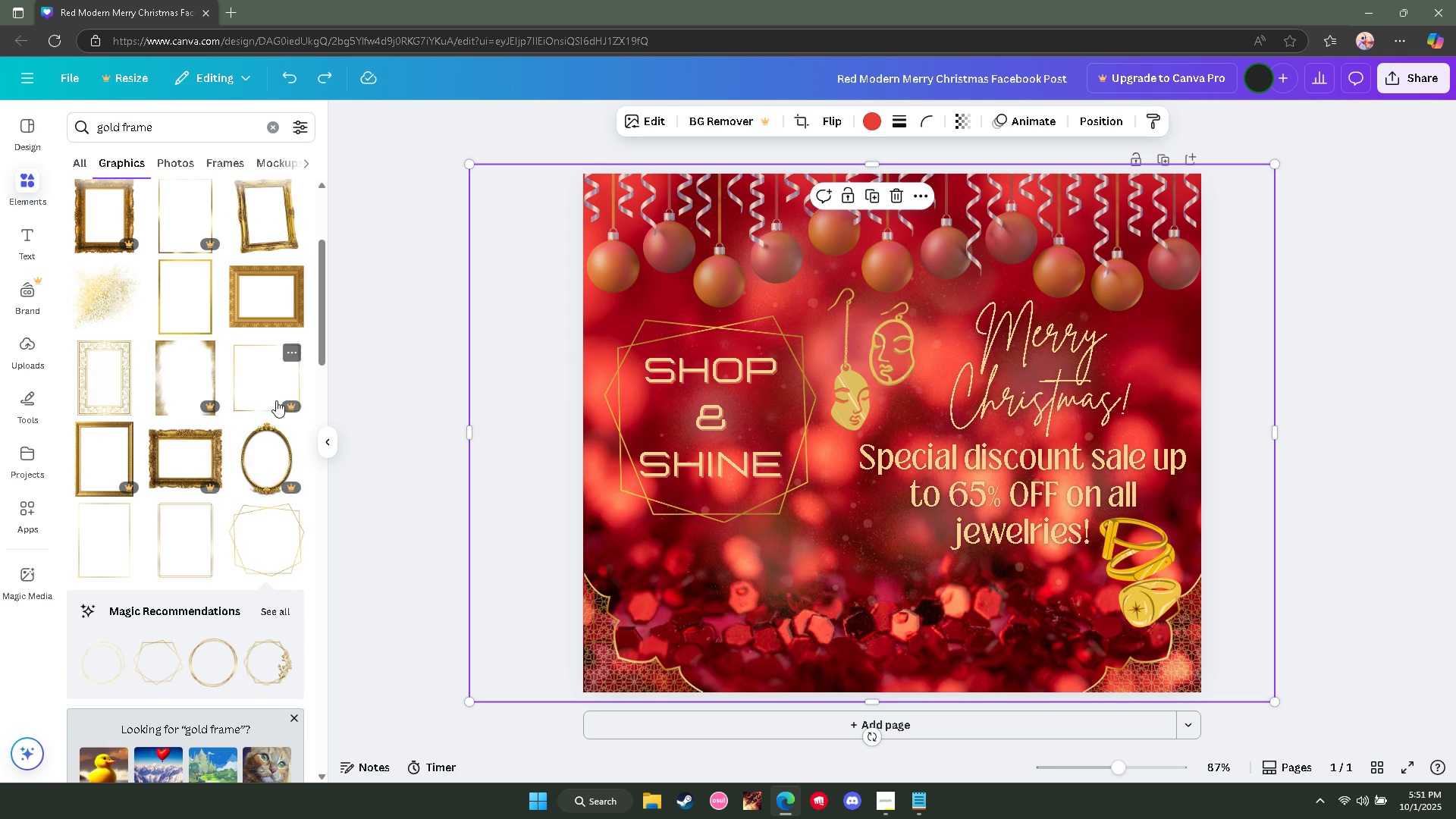 
left_click([372, 387])
 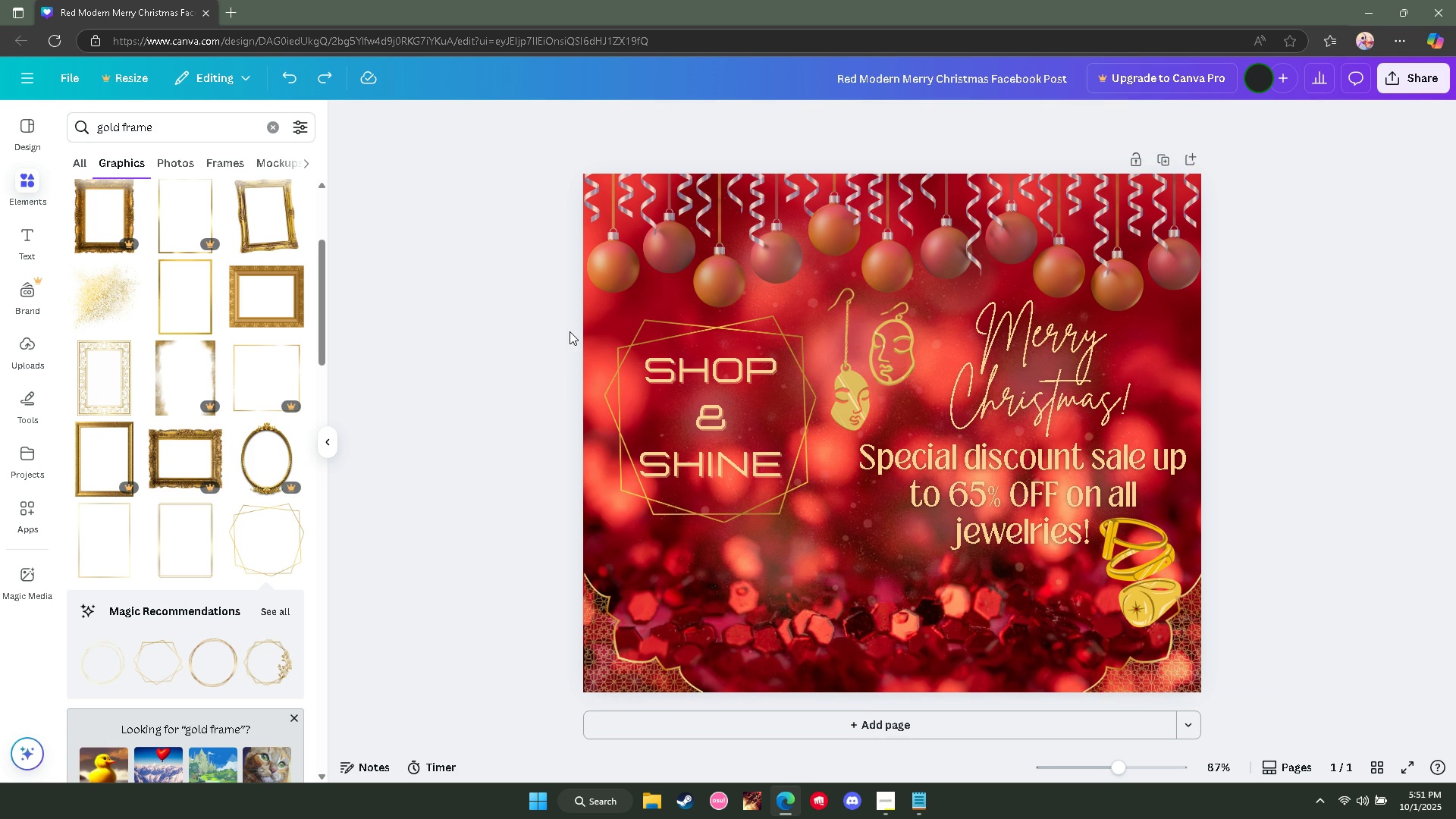 
double_click([582, 322])
 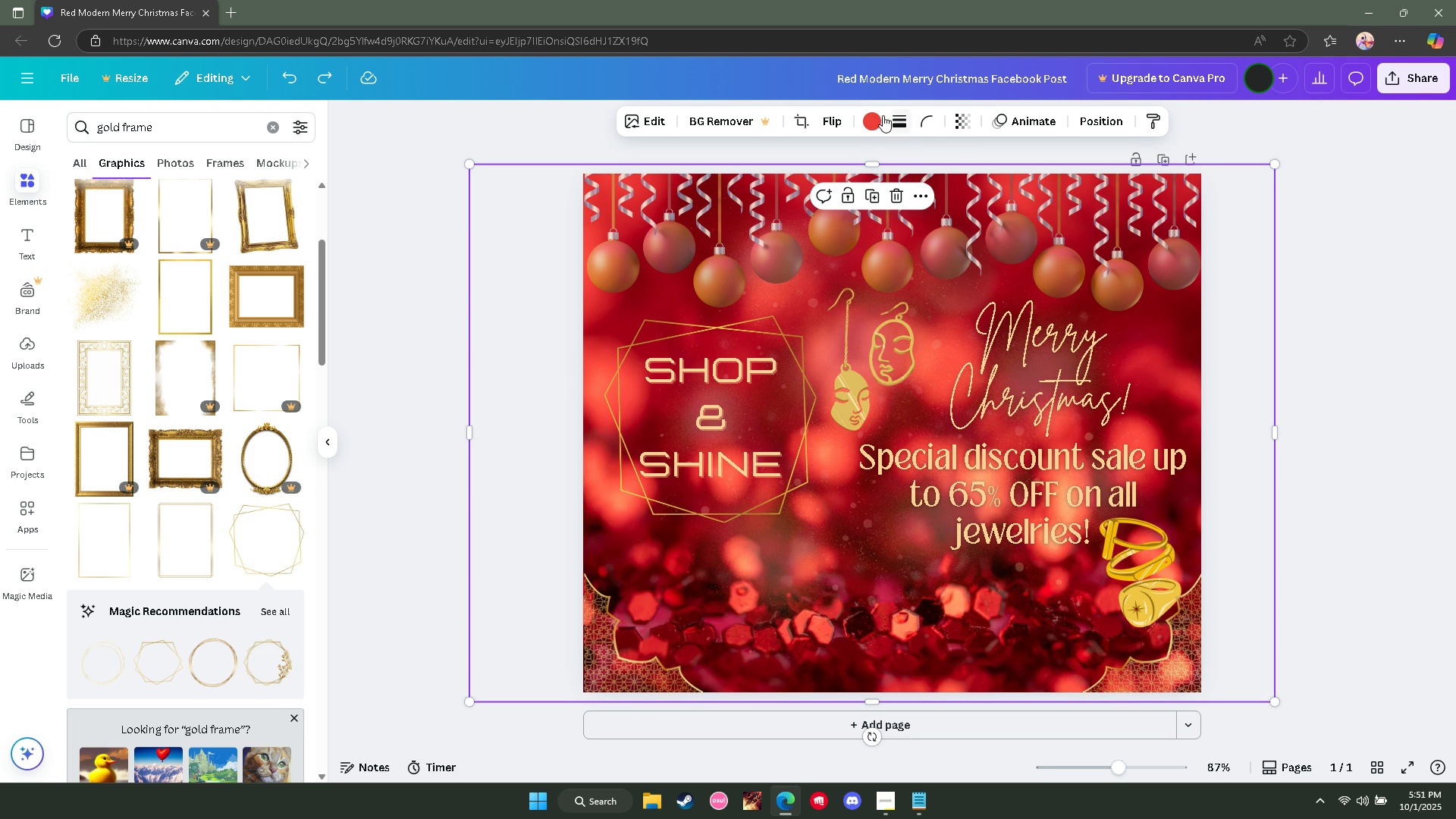 
left_click([874, 119])
 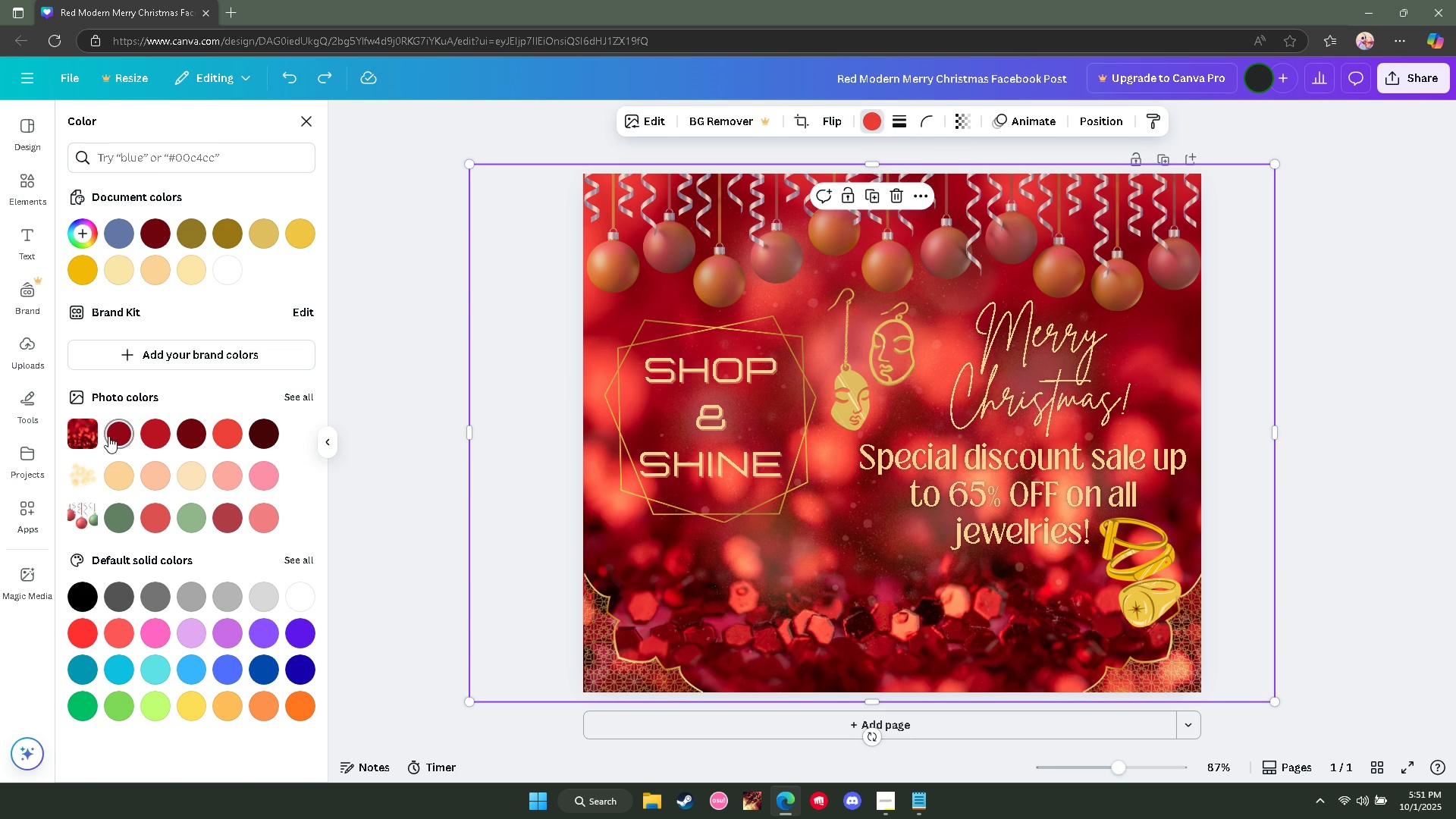 
scroll: coordinate [318, 450], scroll_direction: down, amount: 2.0
 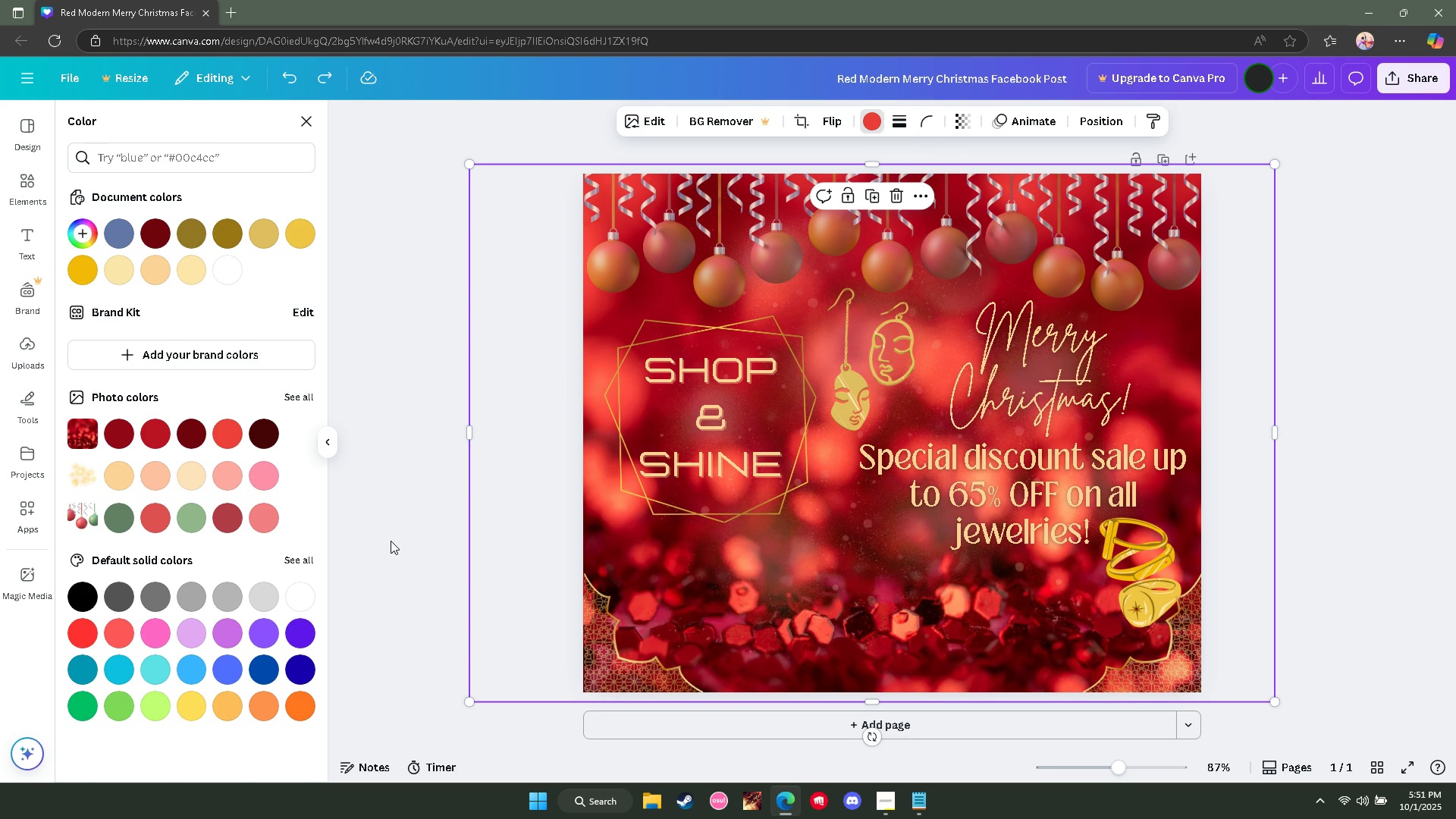 
left_click([391, 541])
 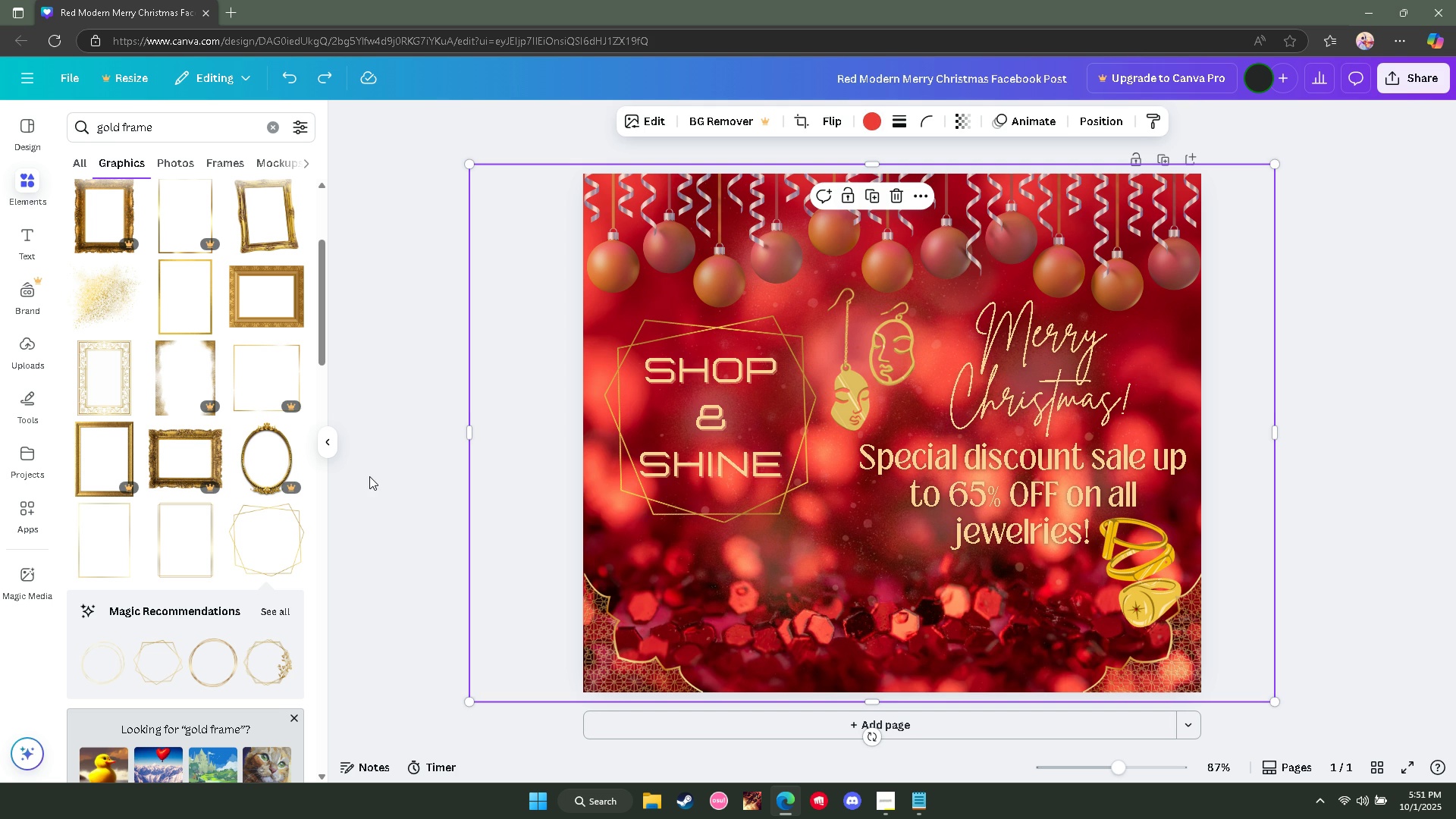 
left_click([369, 476])
 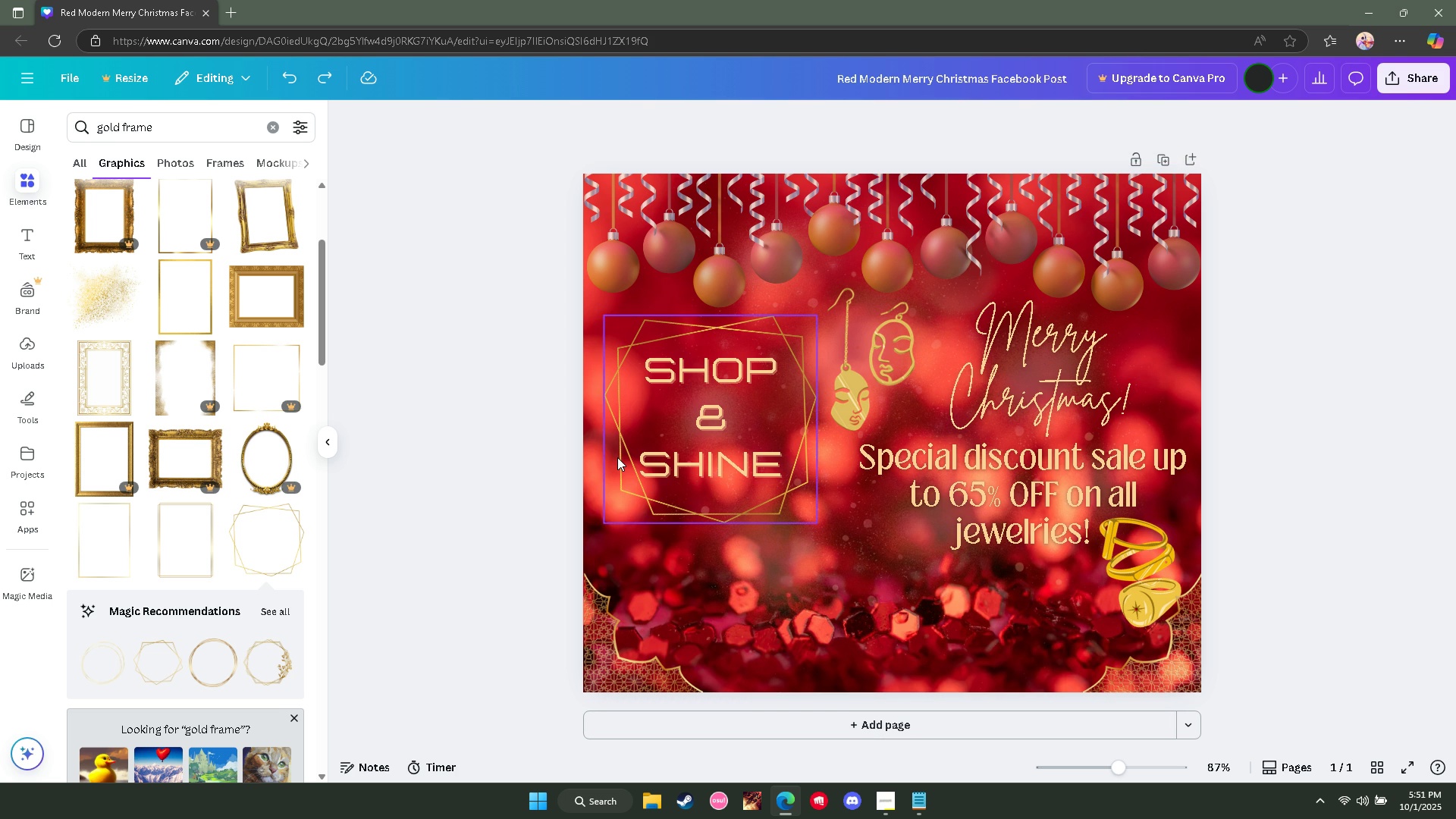 
left_click([617, 457])
 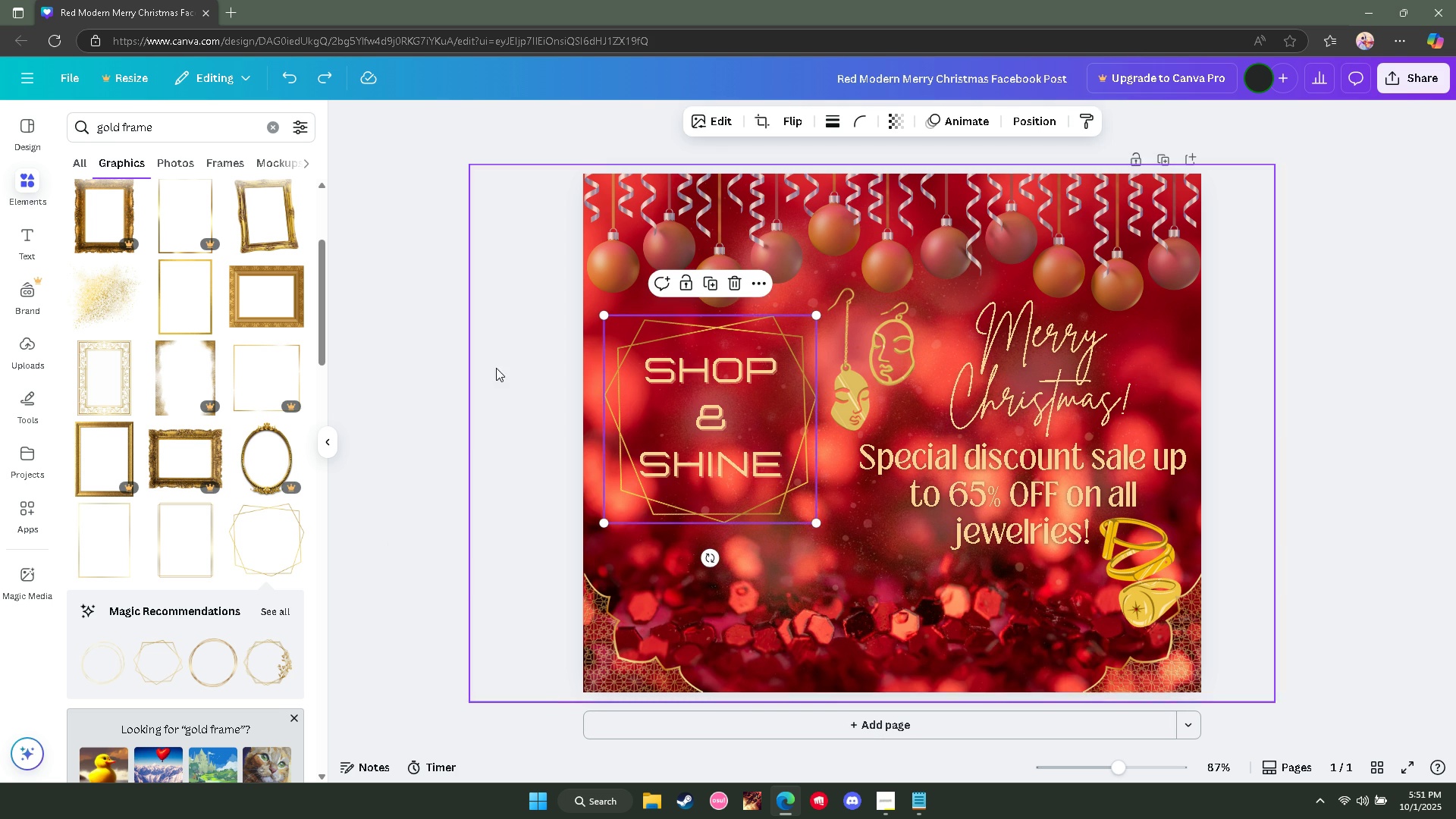 
left_click([411, 368])
 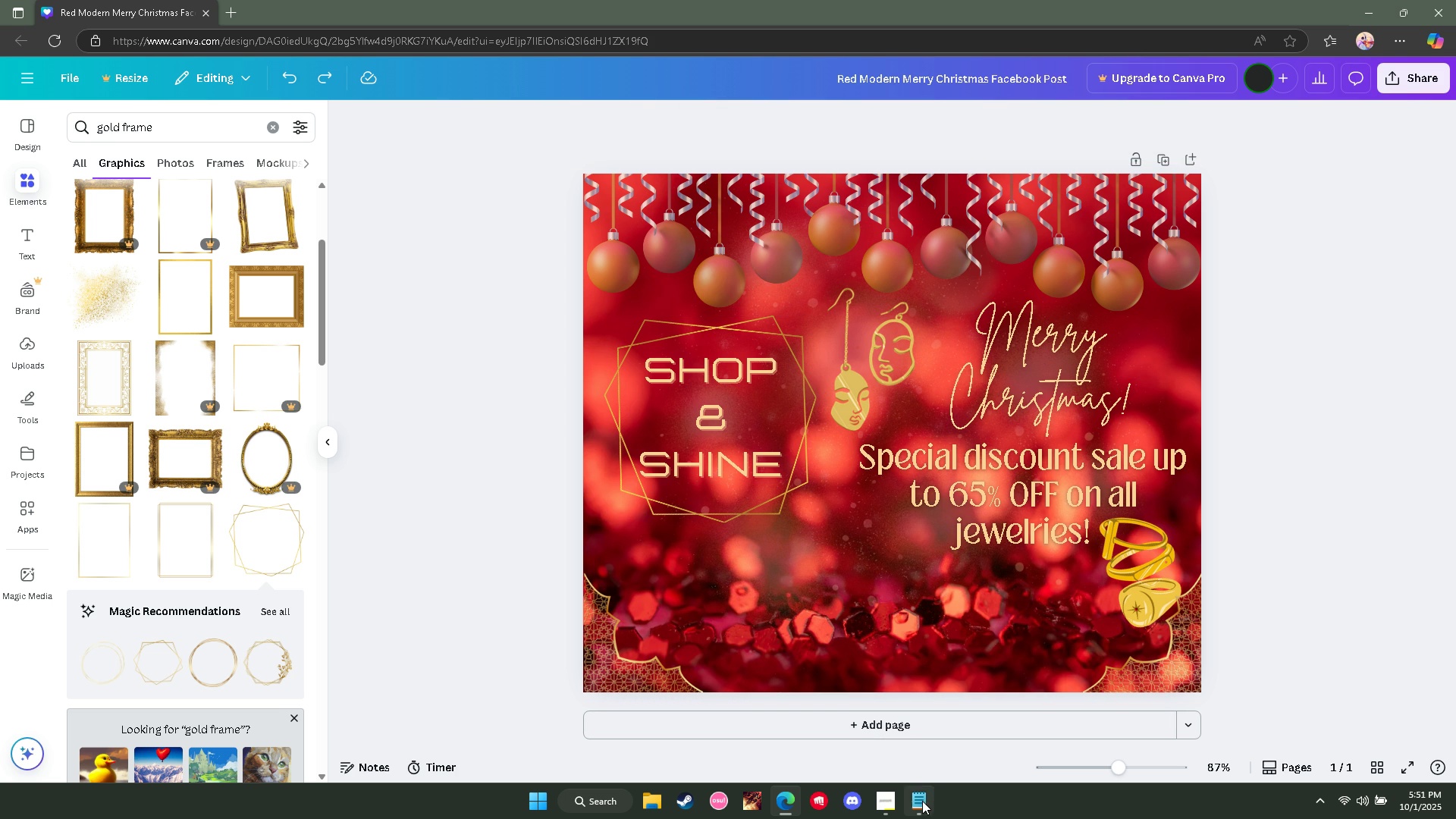 
left_click([922, 802])